 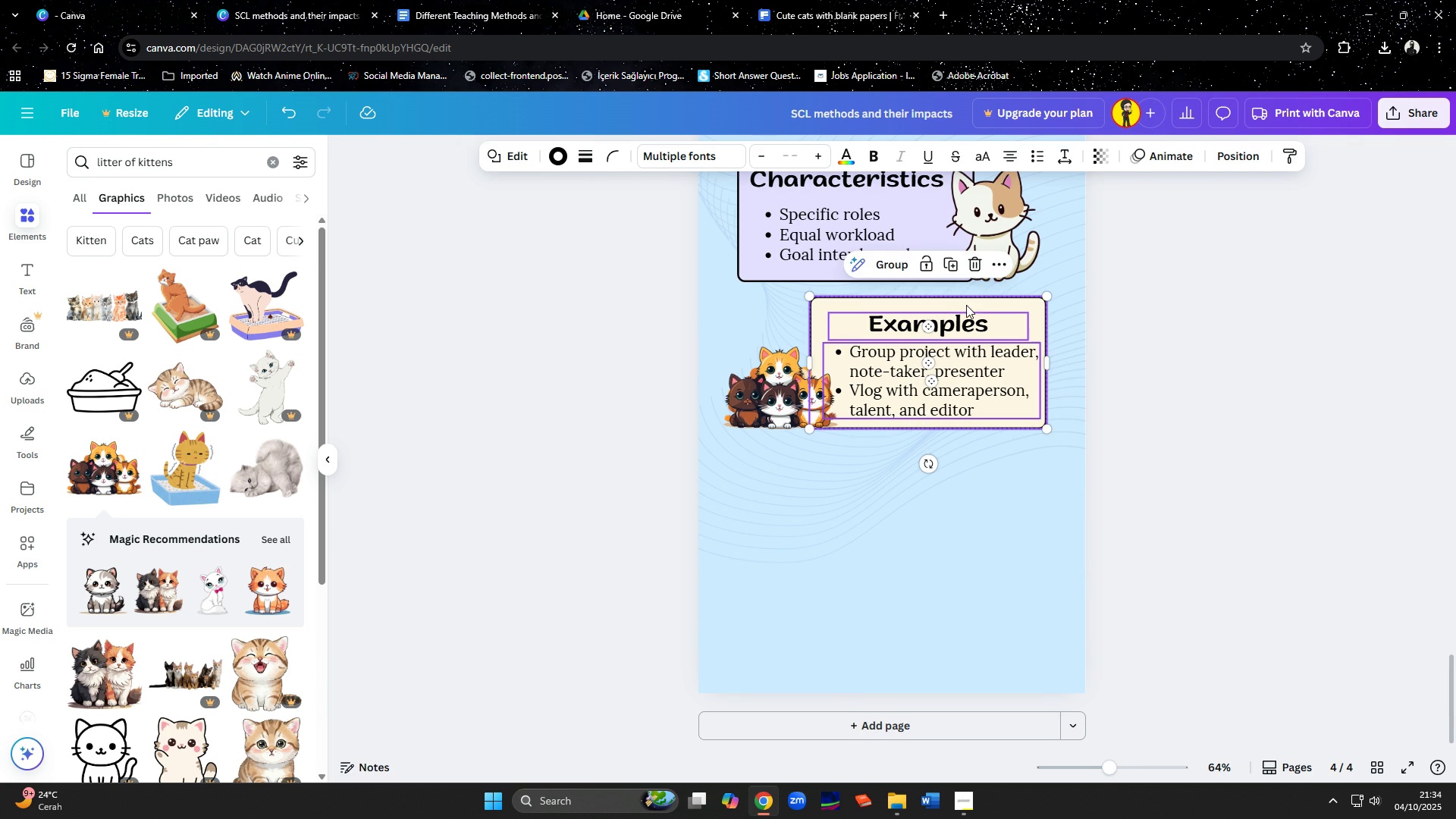 
left_click([950, 262])
 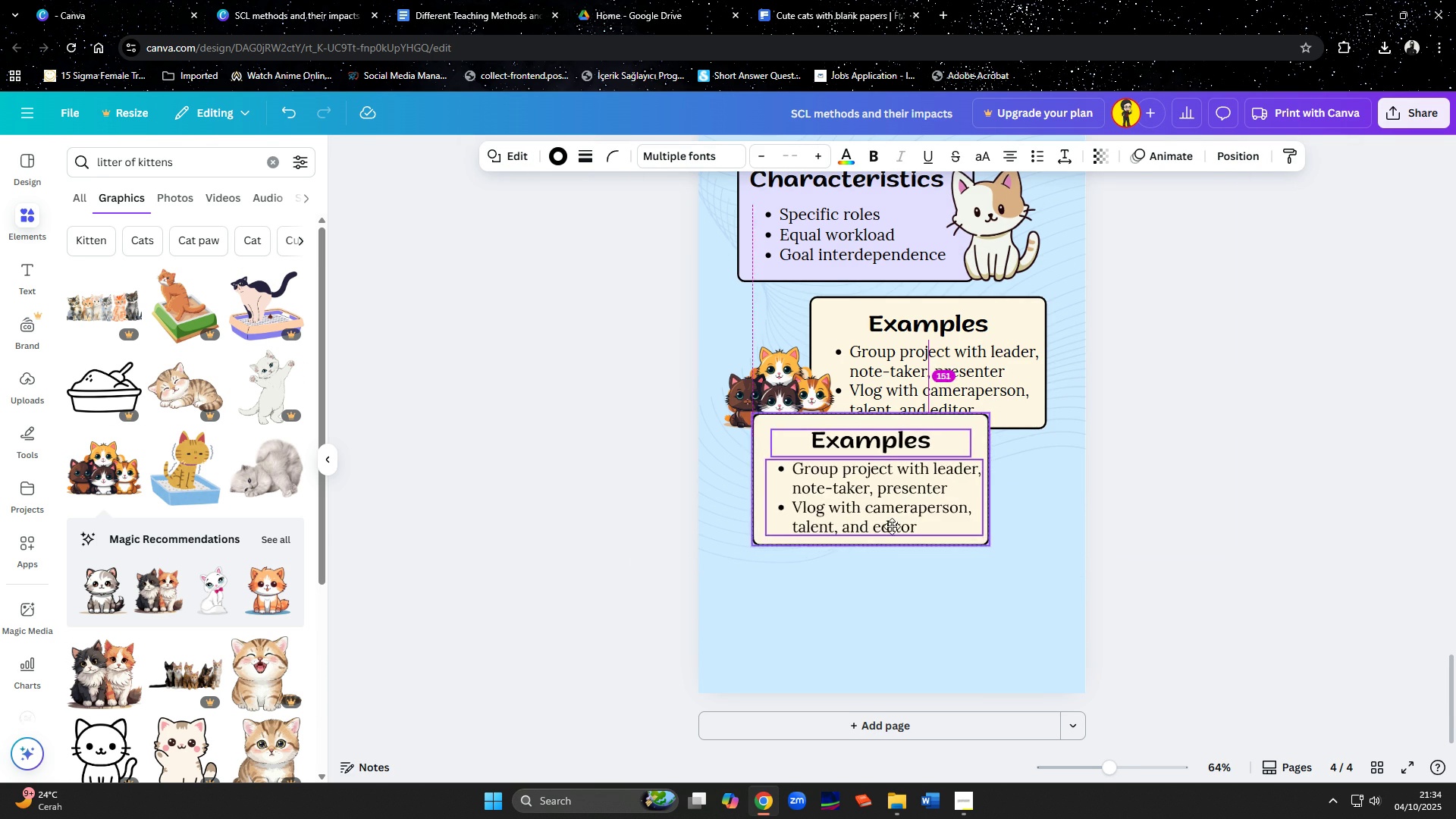 
mouse_move([875, 528])
 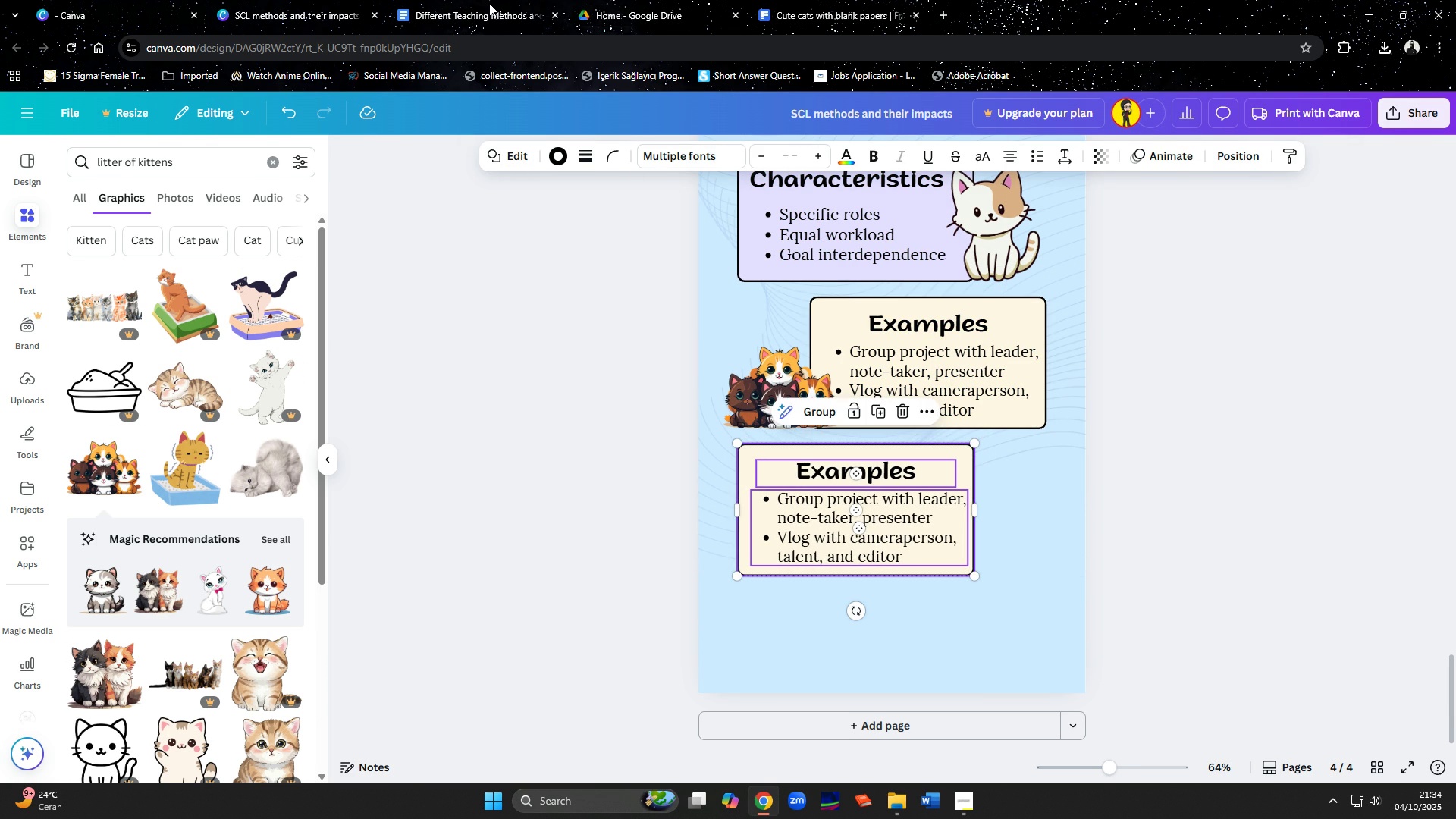 
left_click([489, 3])
 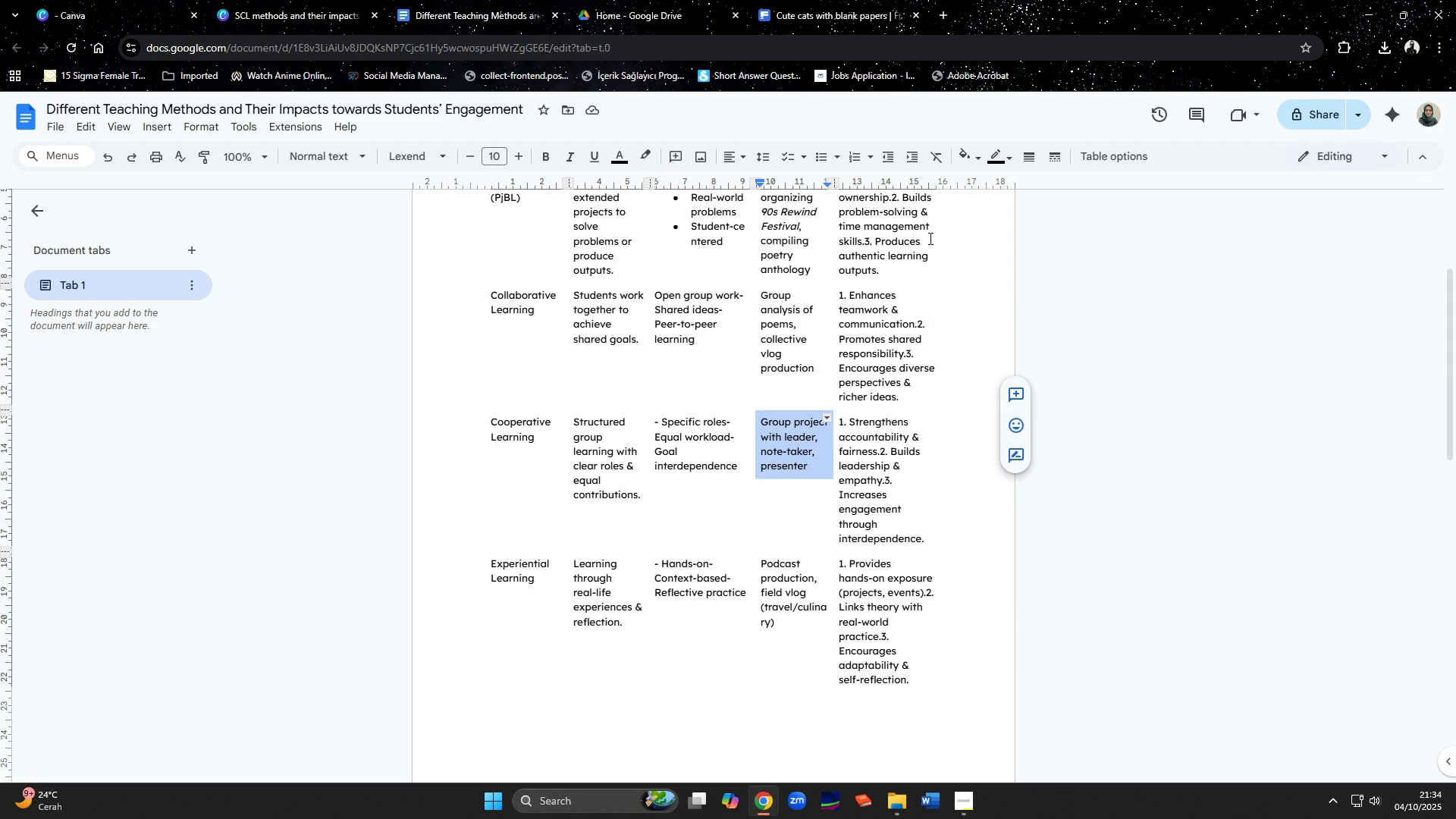 
scroll: coordinate [992, 253], scroll_direction: up, amount: 8.0
 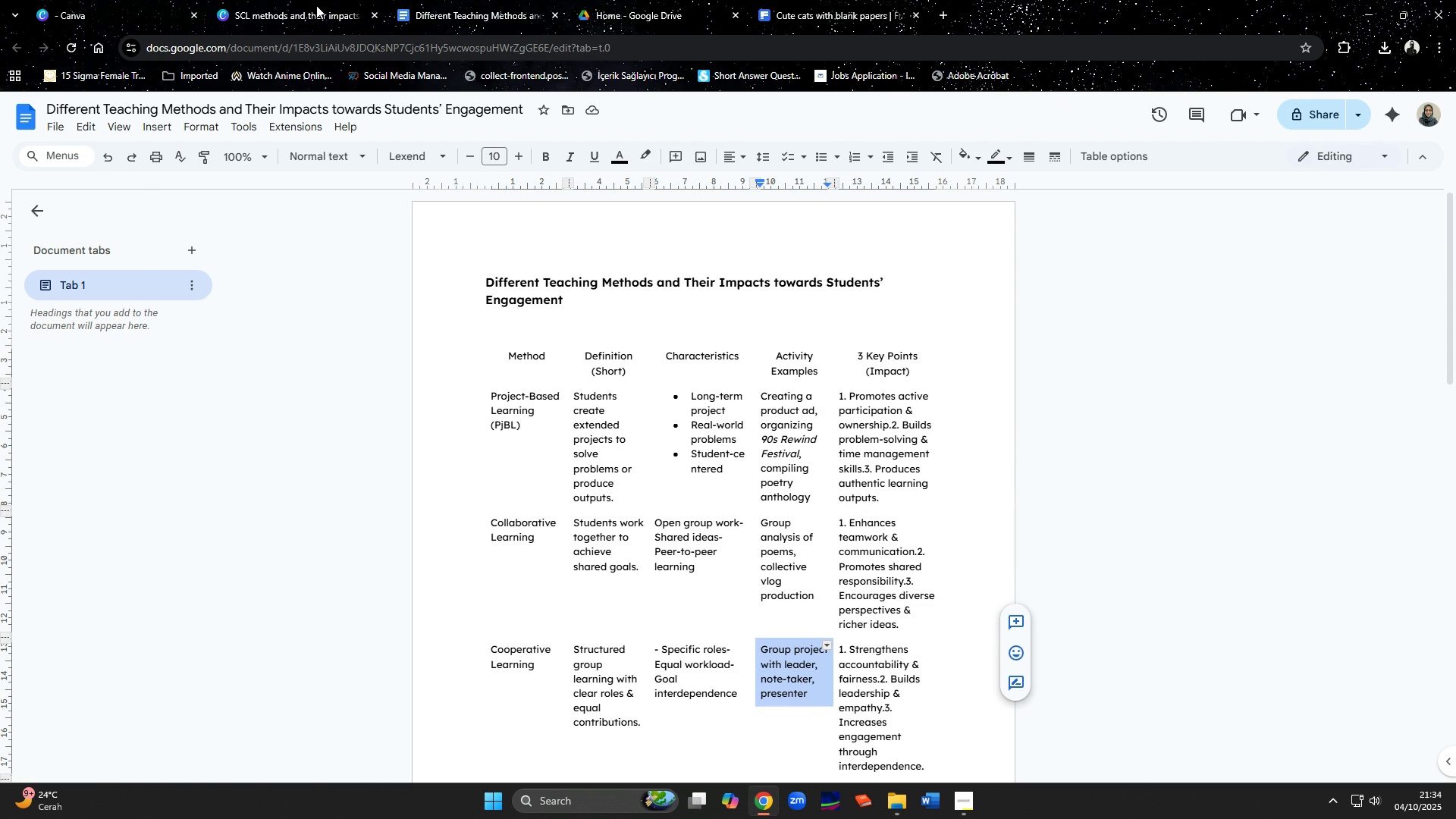 
left_click([306, 5])
 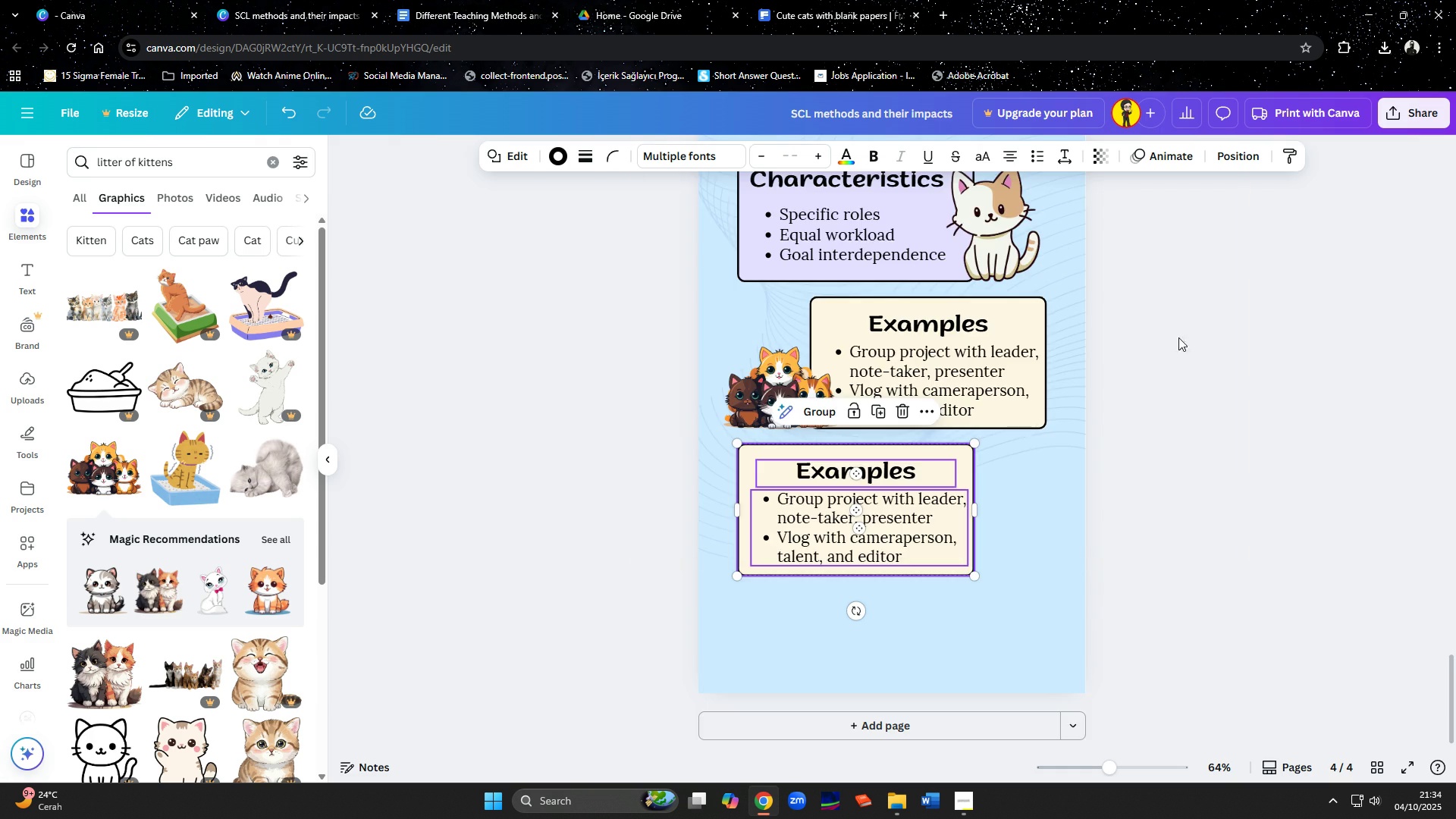 
scroll: coordinate [1198, 334], scroll_direction: up, amount: 10.0
 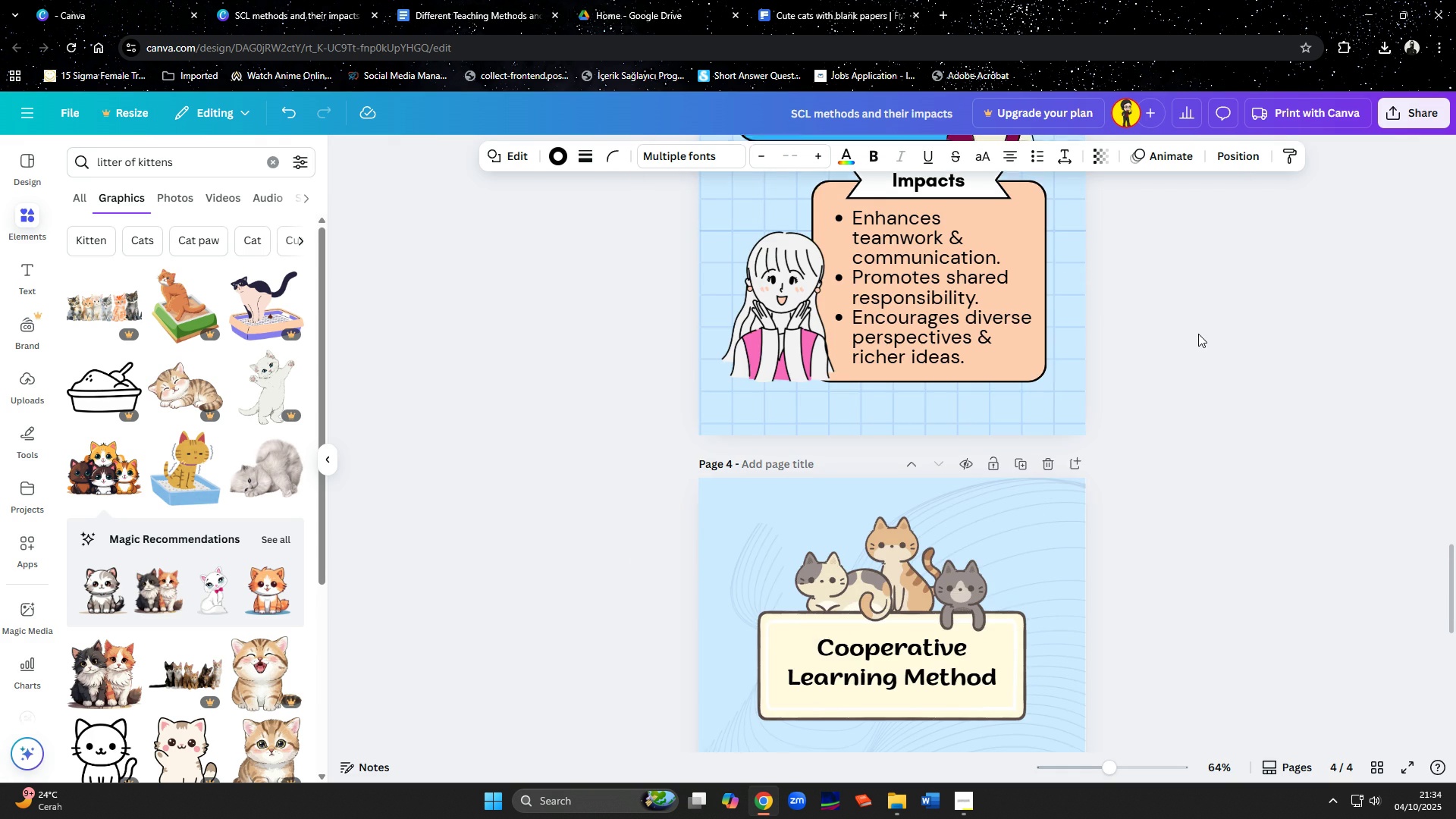 
scroll: coordinate [1144, 376], scroll_direction: down, amount: 14.0
 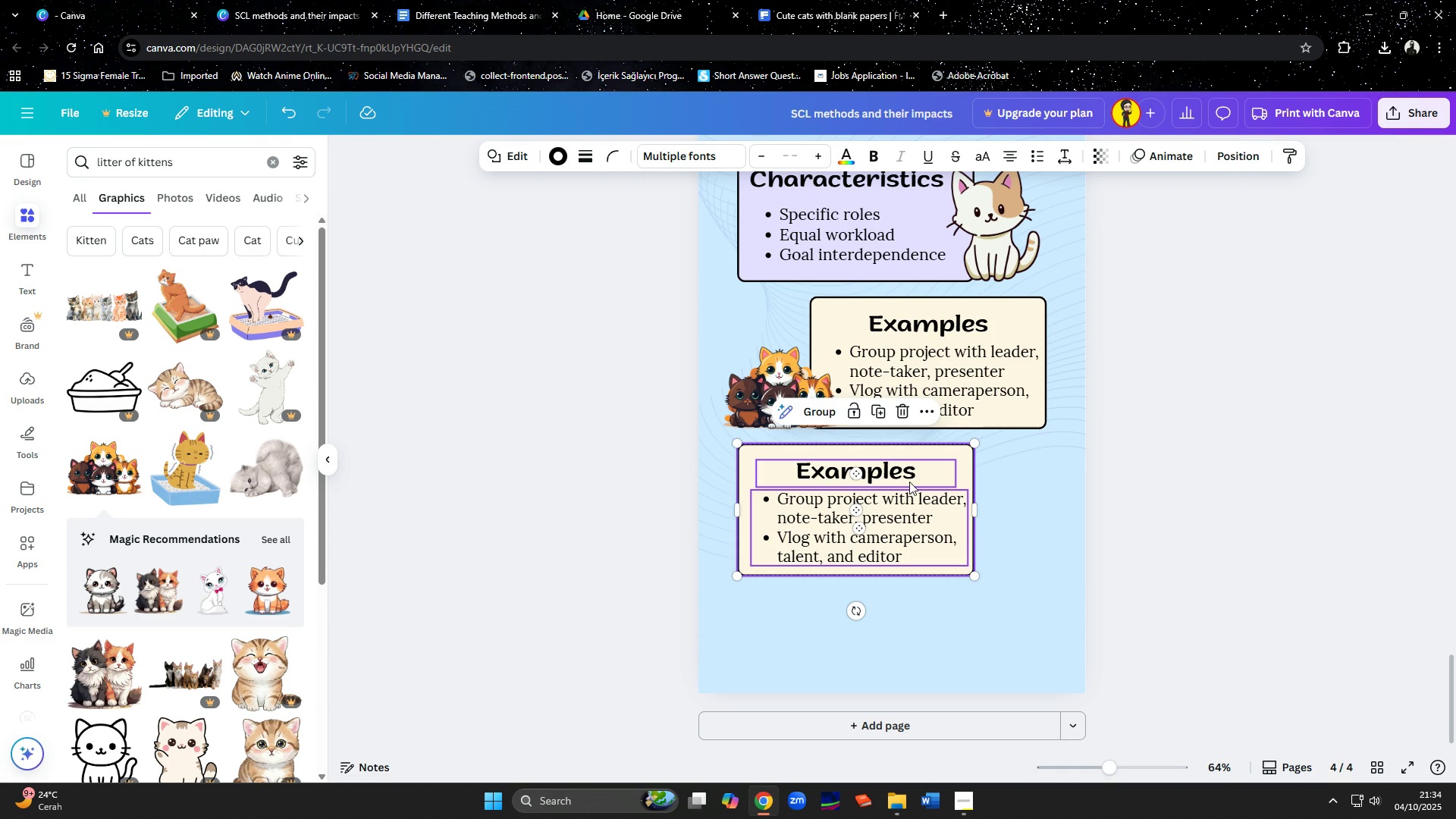 
left_click([909, 482])
 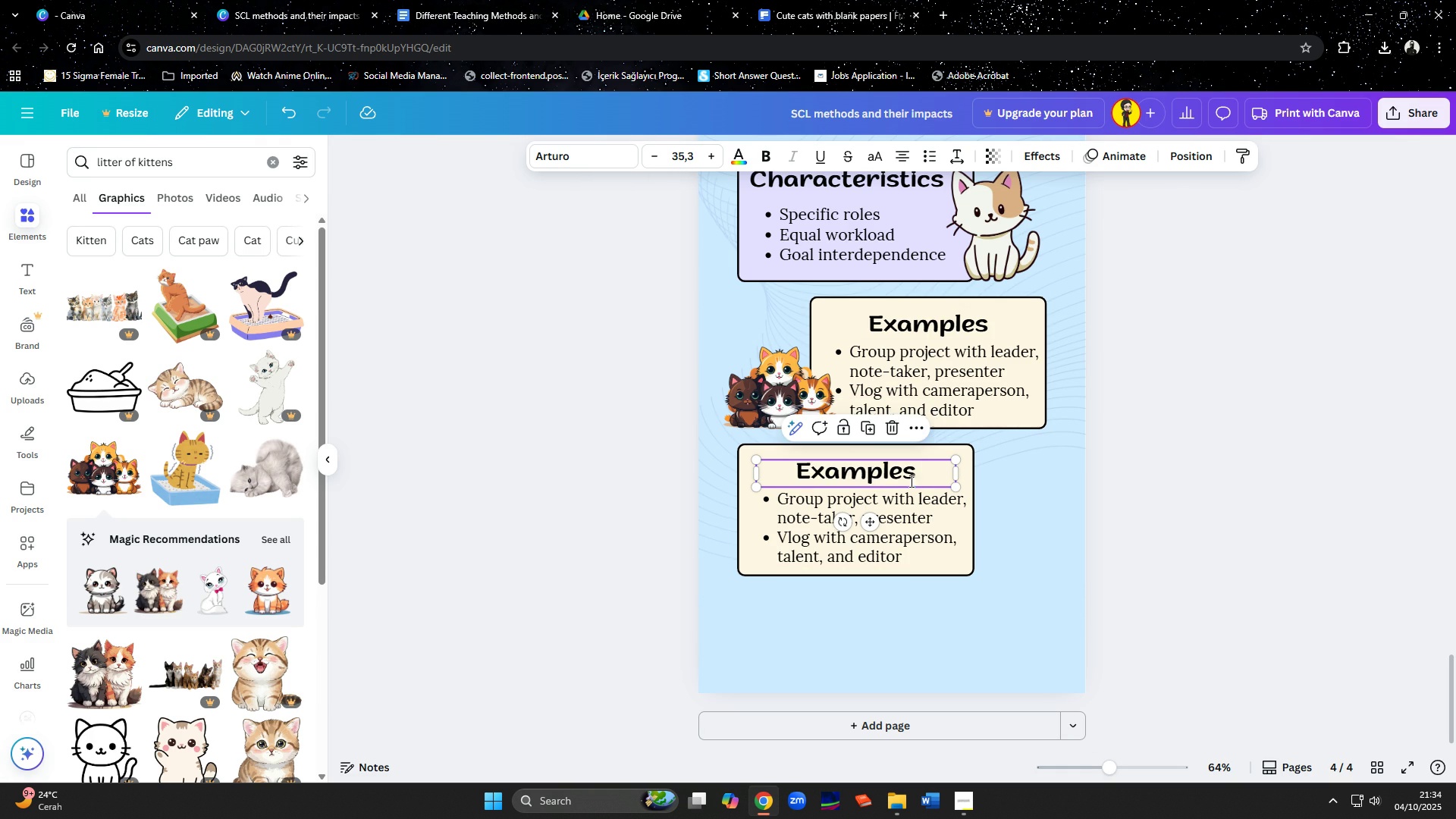 
double_click([910, 481])